 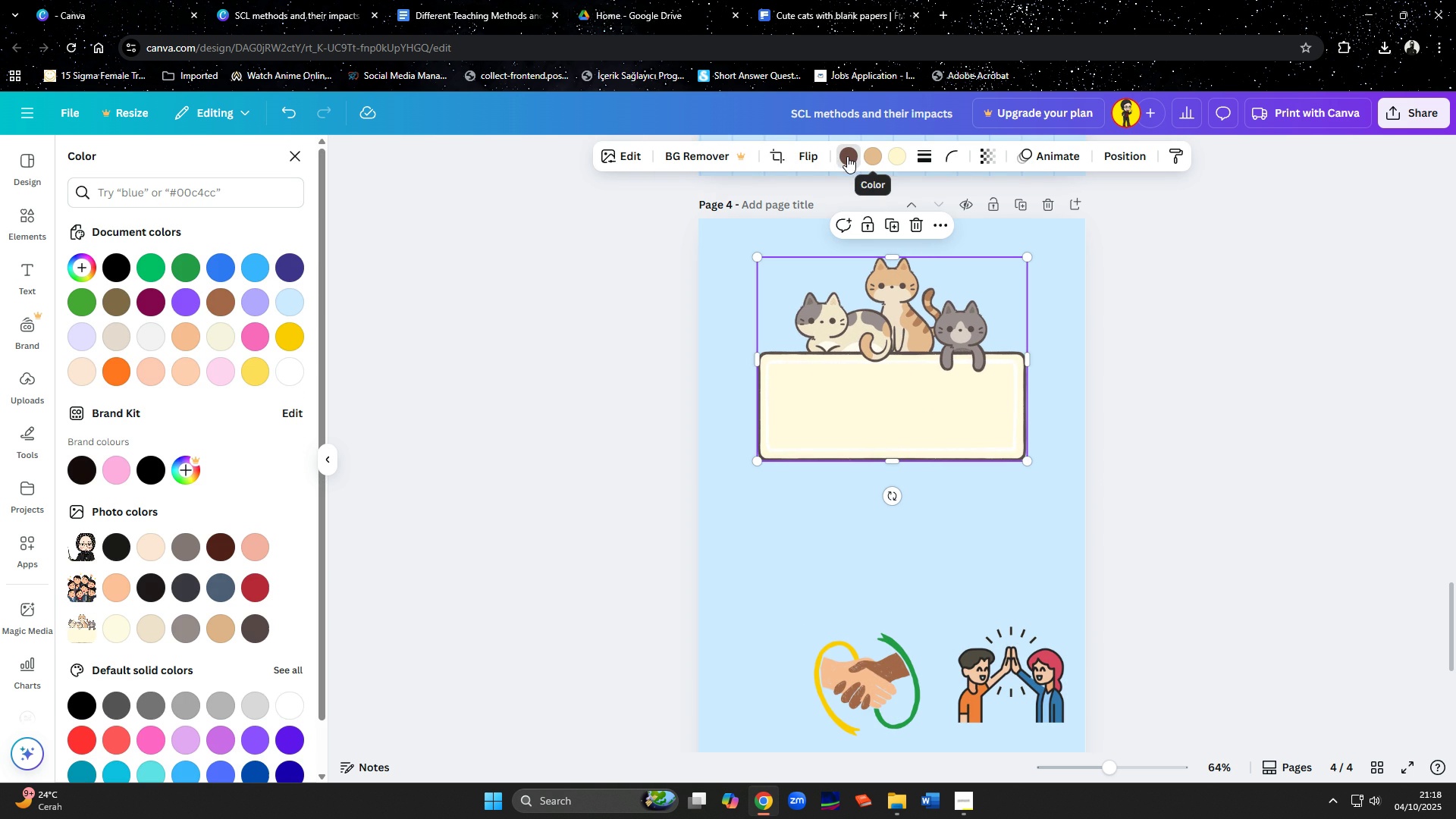 
left_click([122, 375])
 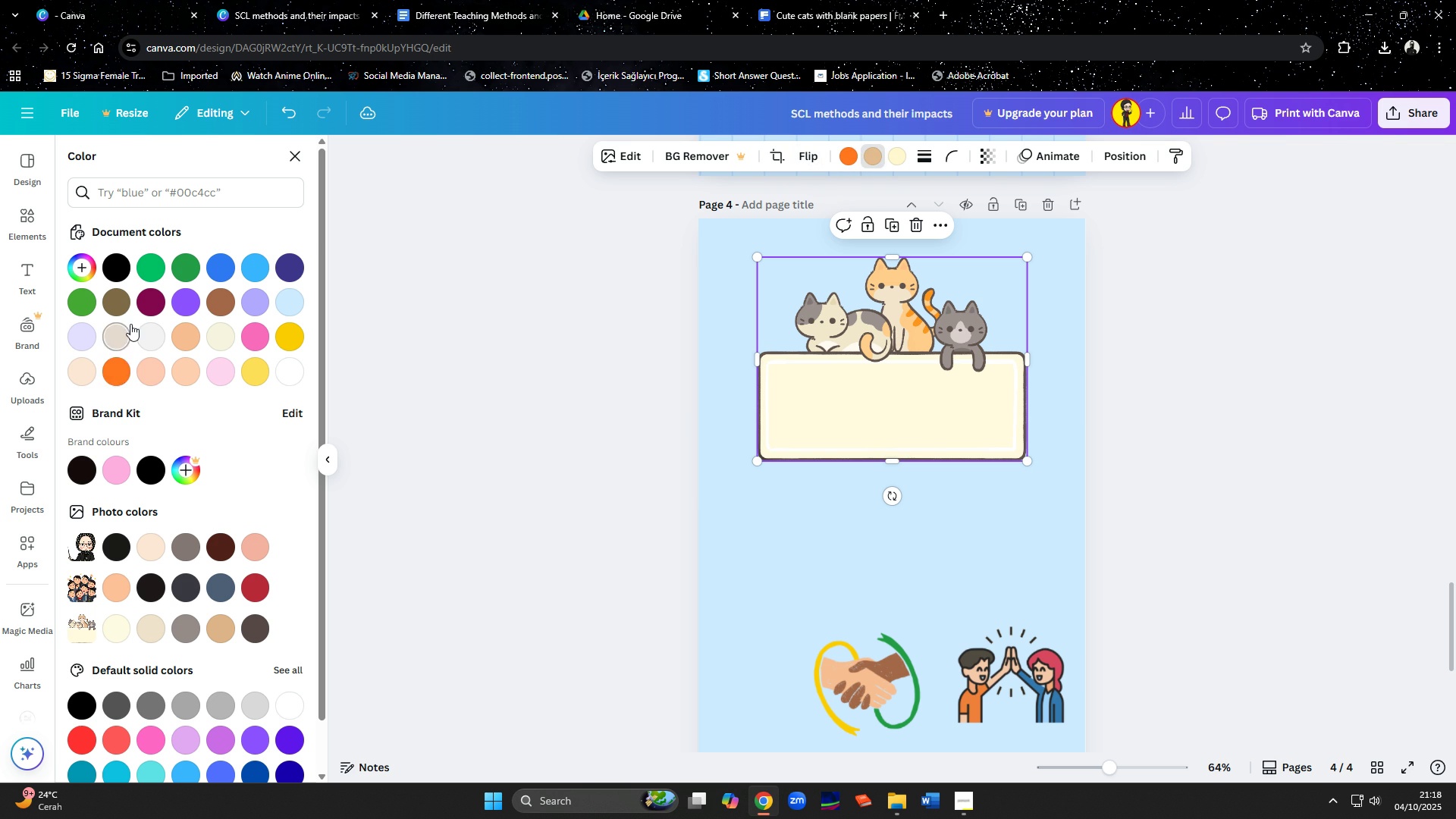 
left_click([224, 593])
 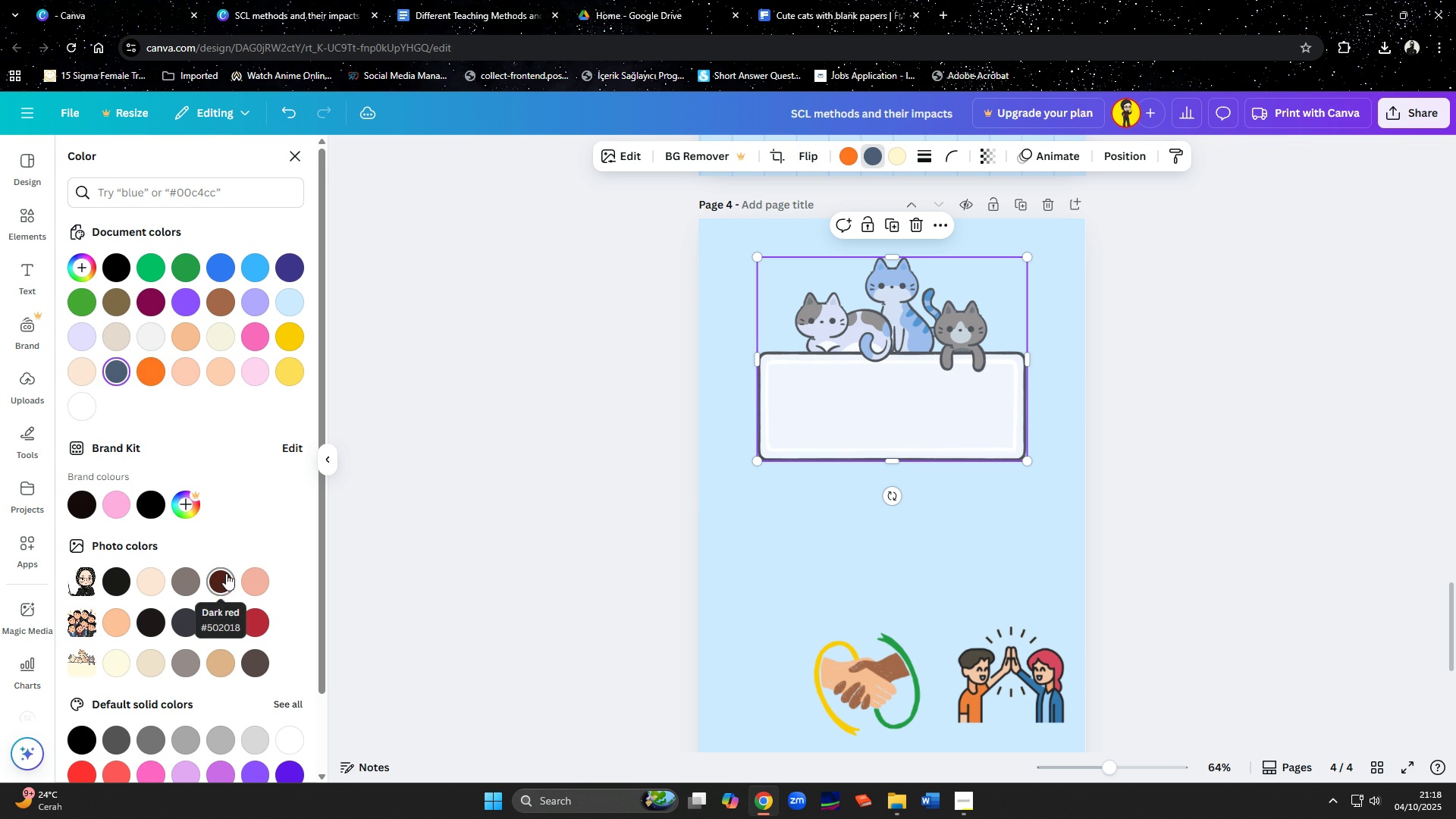 
left_click([221, 367])
 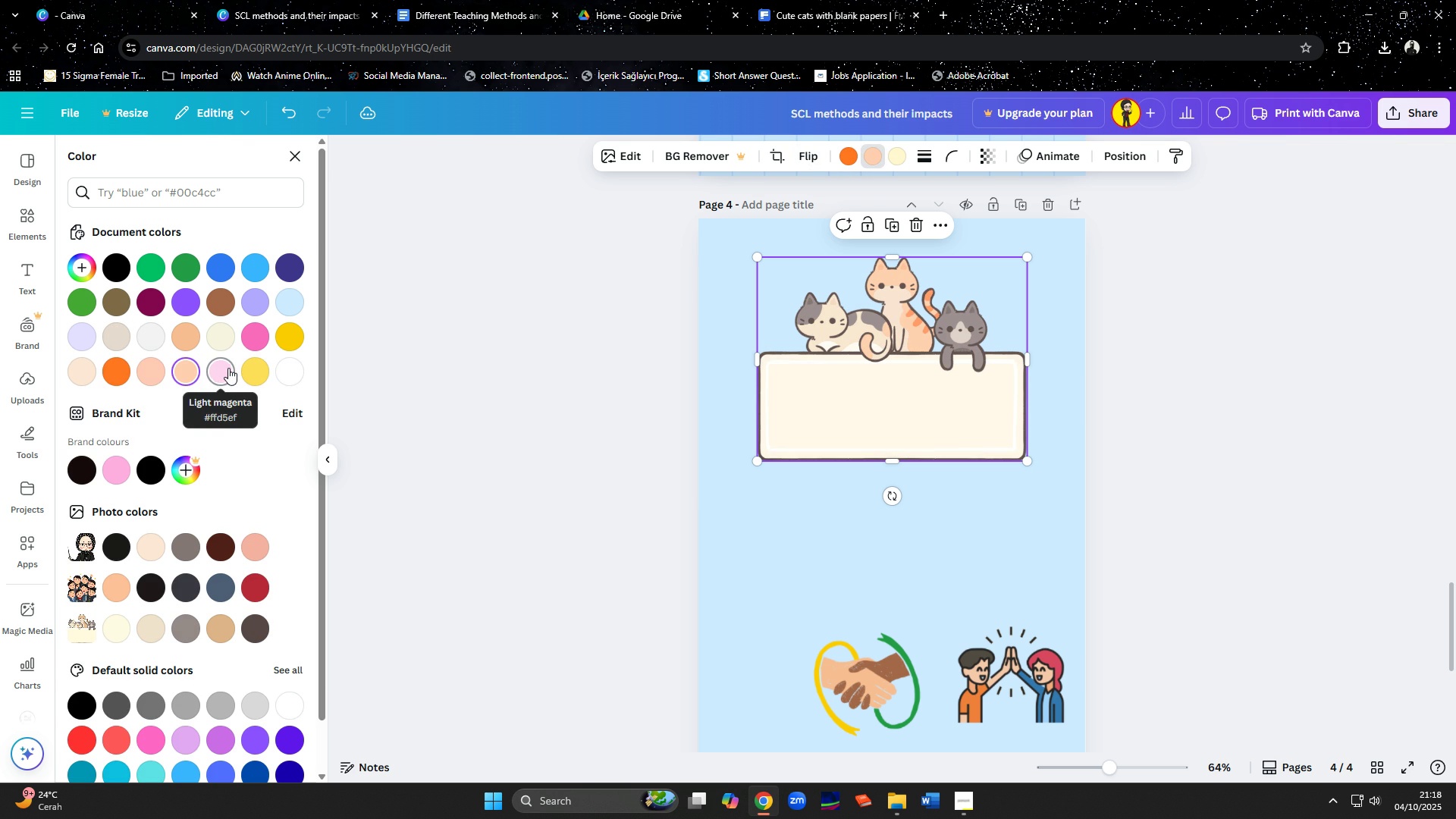 
left_click([290, 339])
 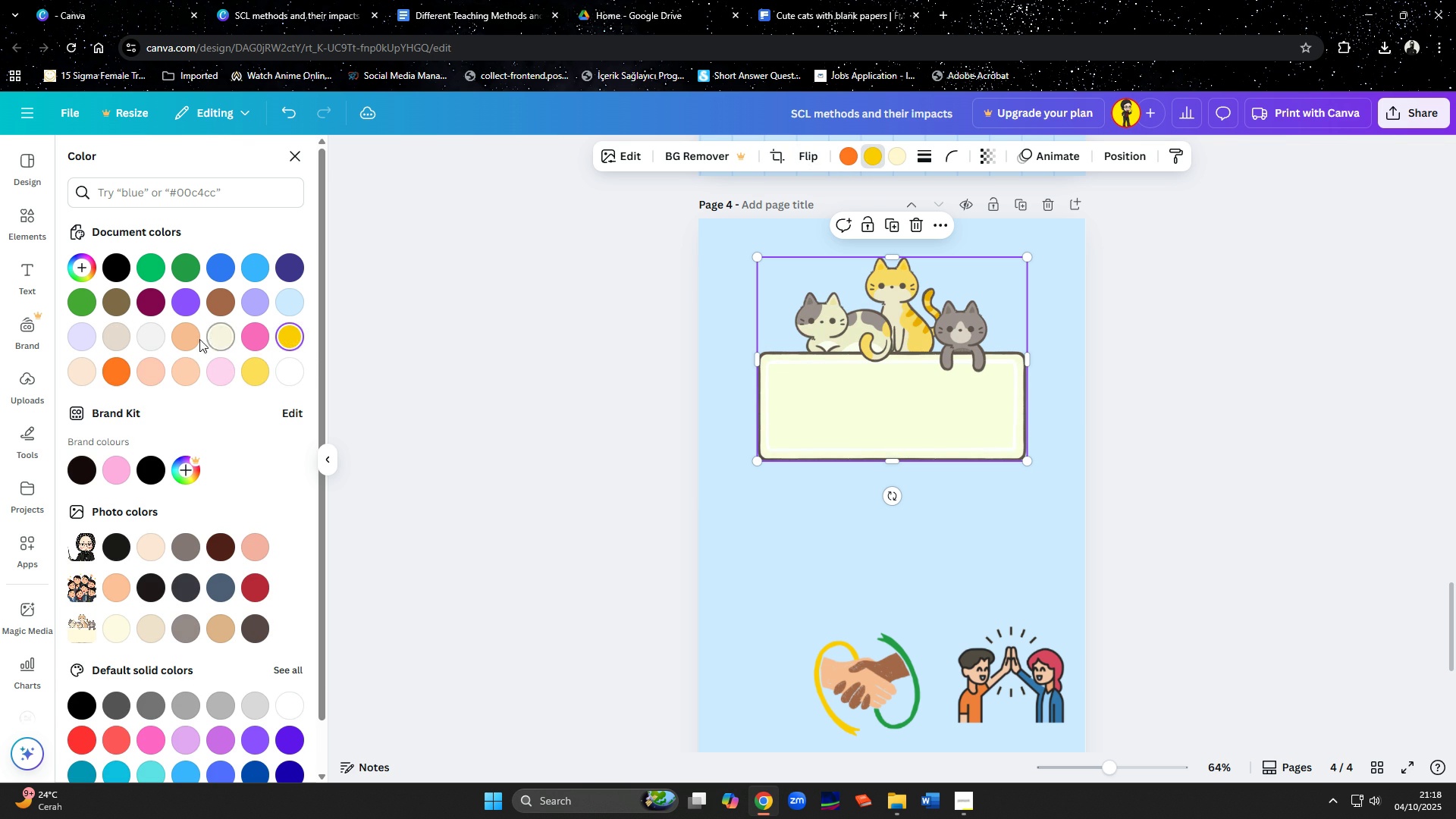 
left_click([191, 339])